 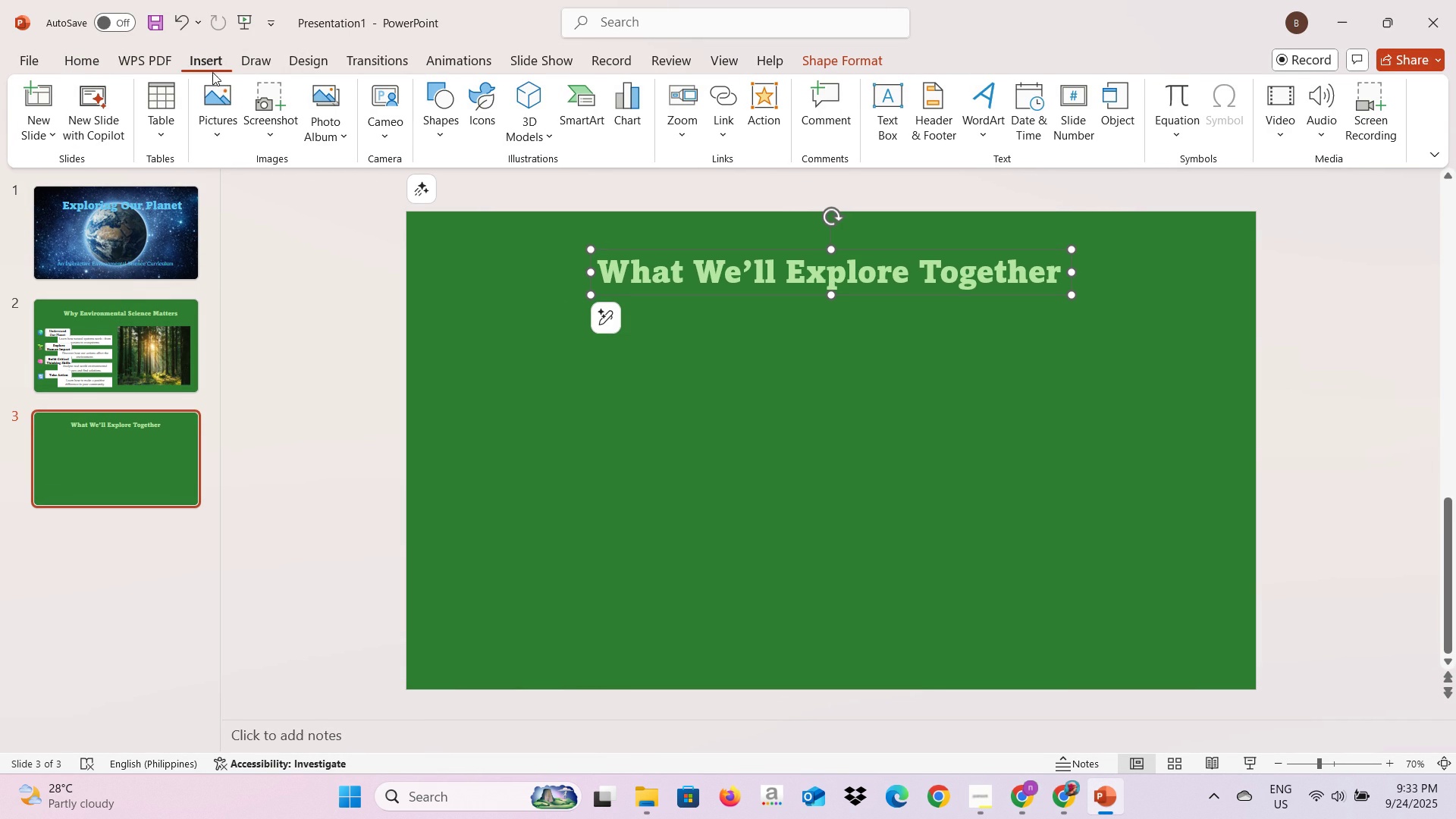 
left_click([438, 104])
 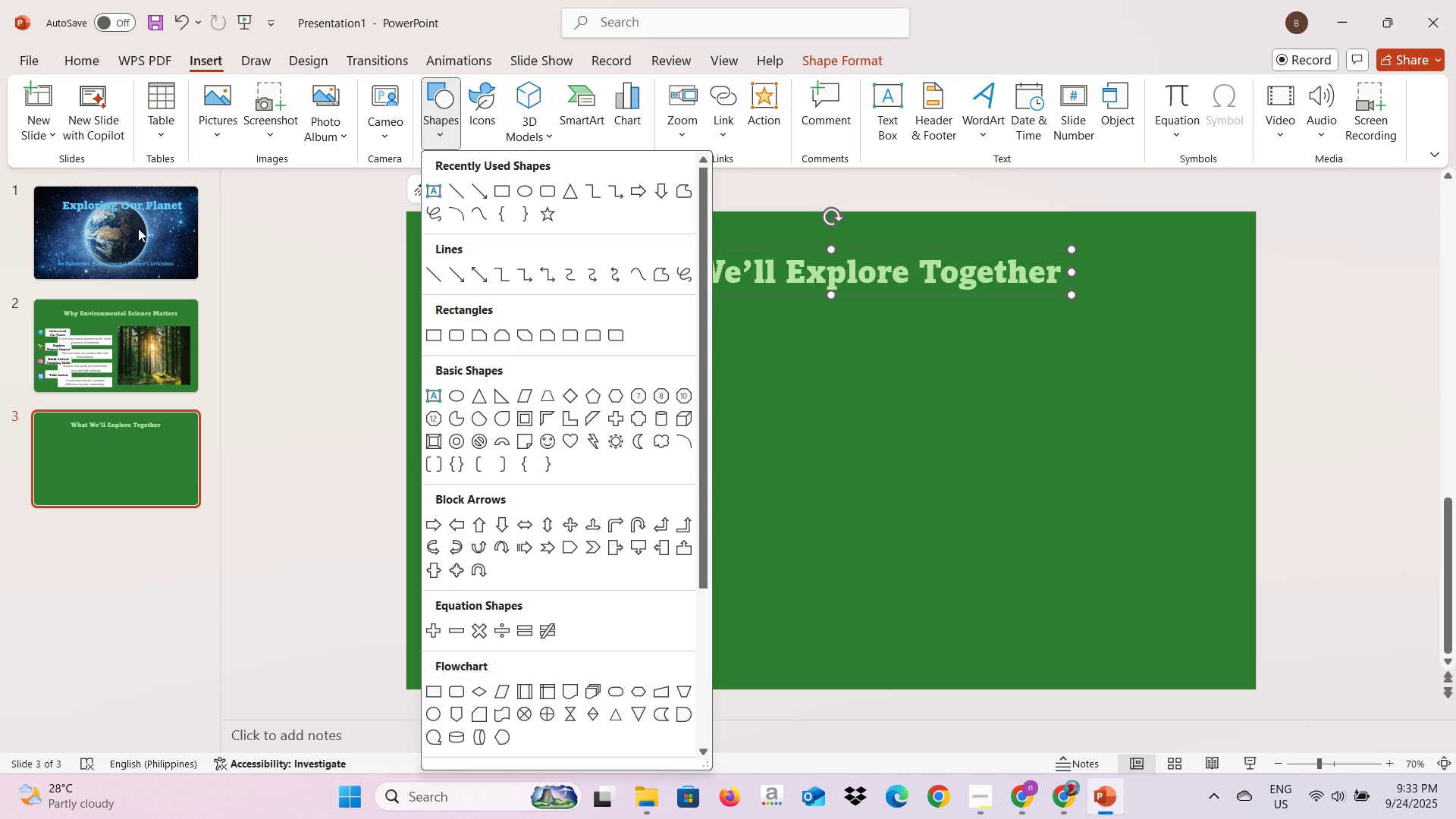 
left_click([137, 228])
 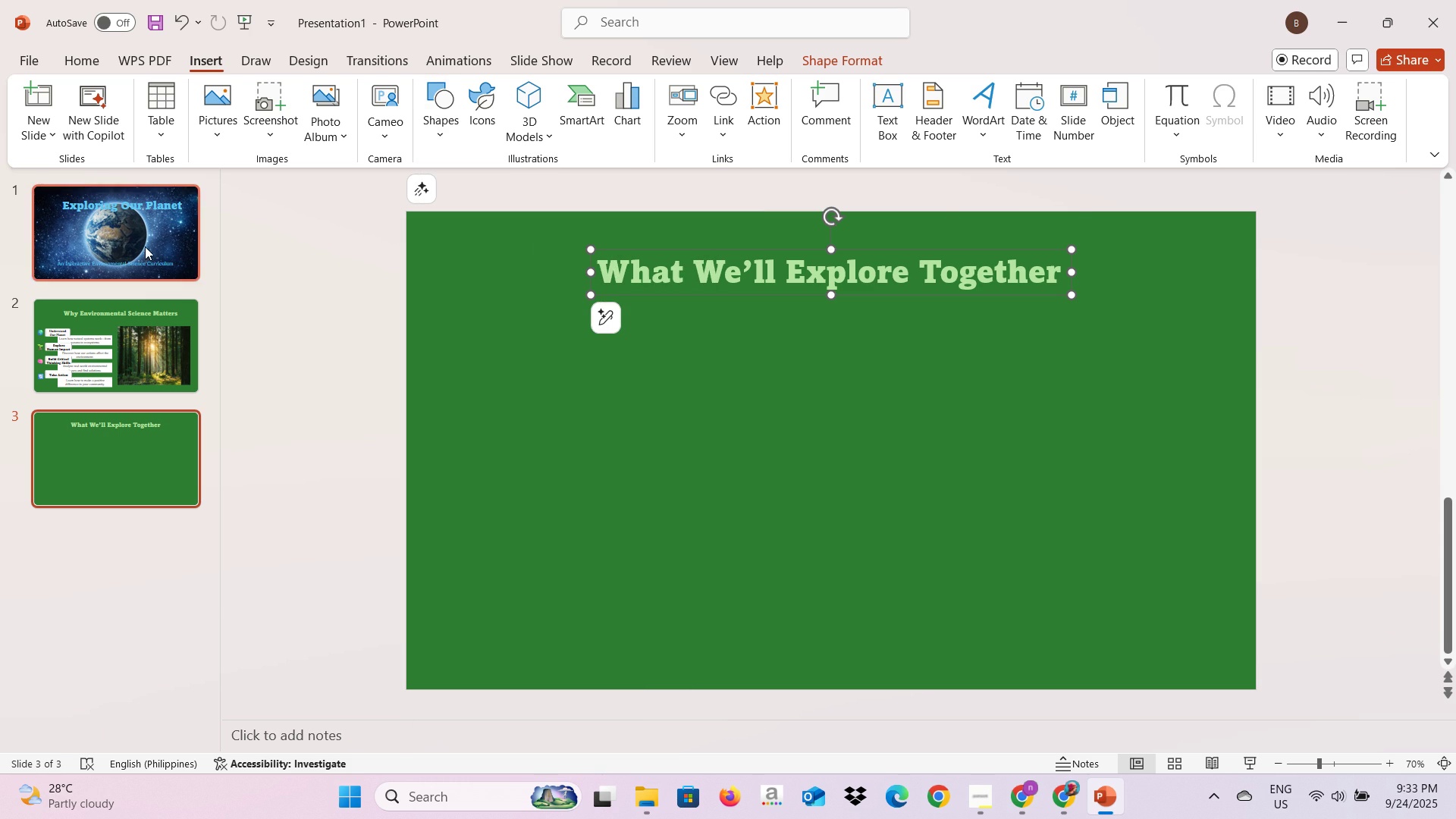 
left_click([144, 246])
 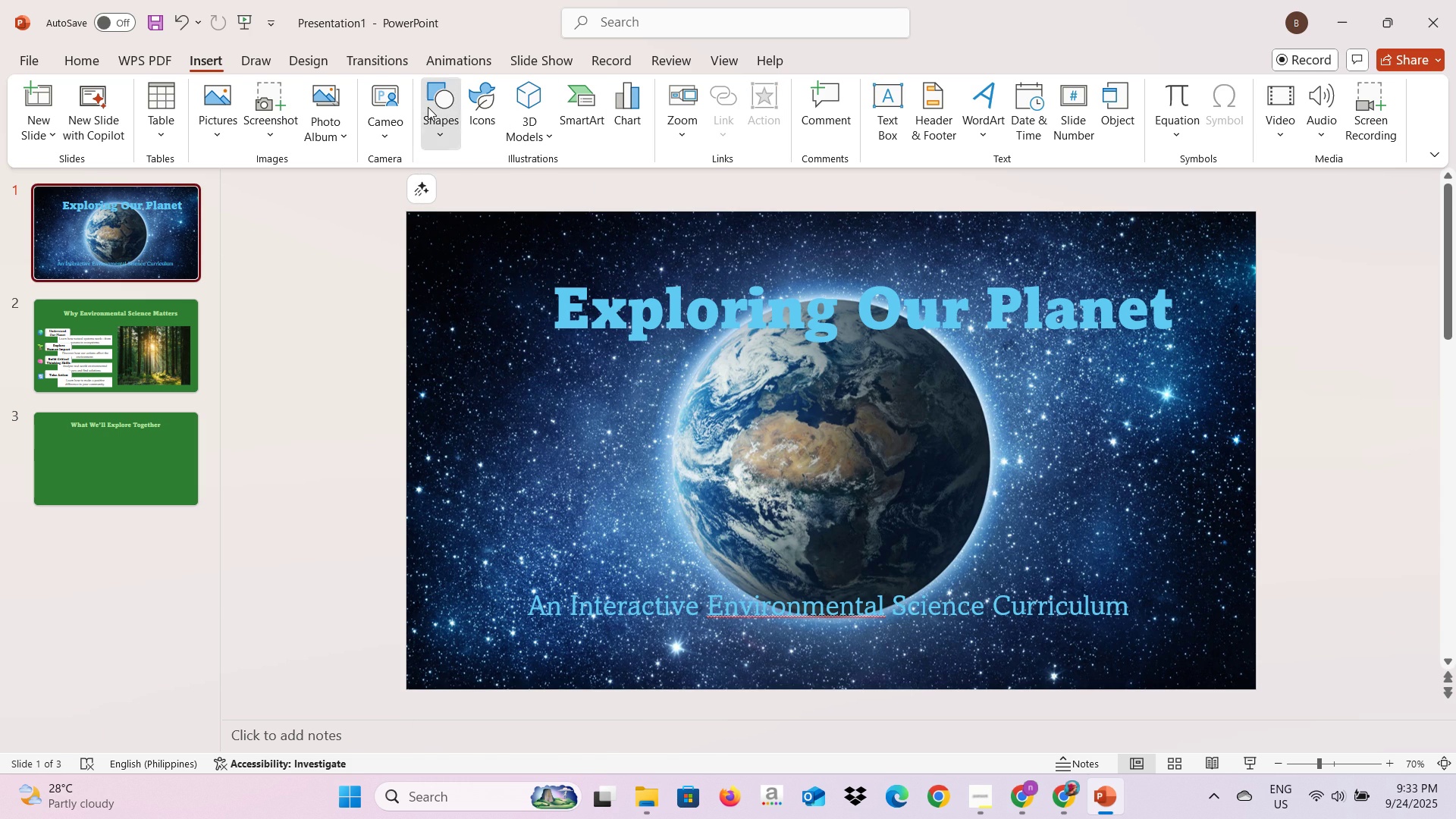 
left_click([428, 107])
 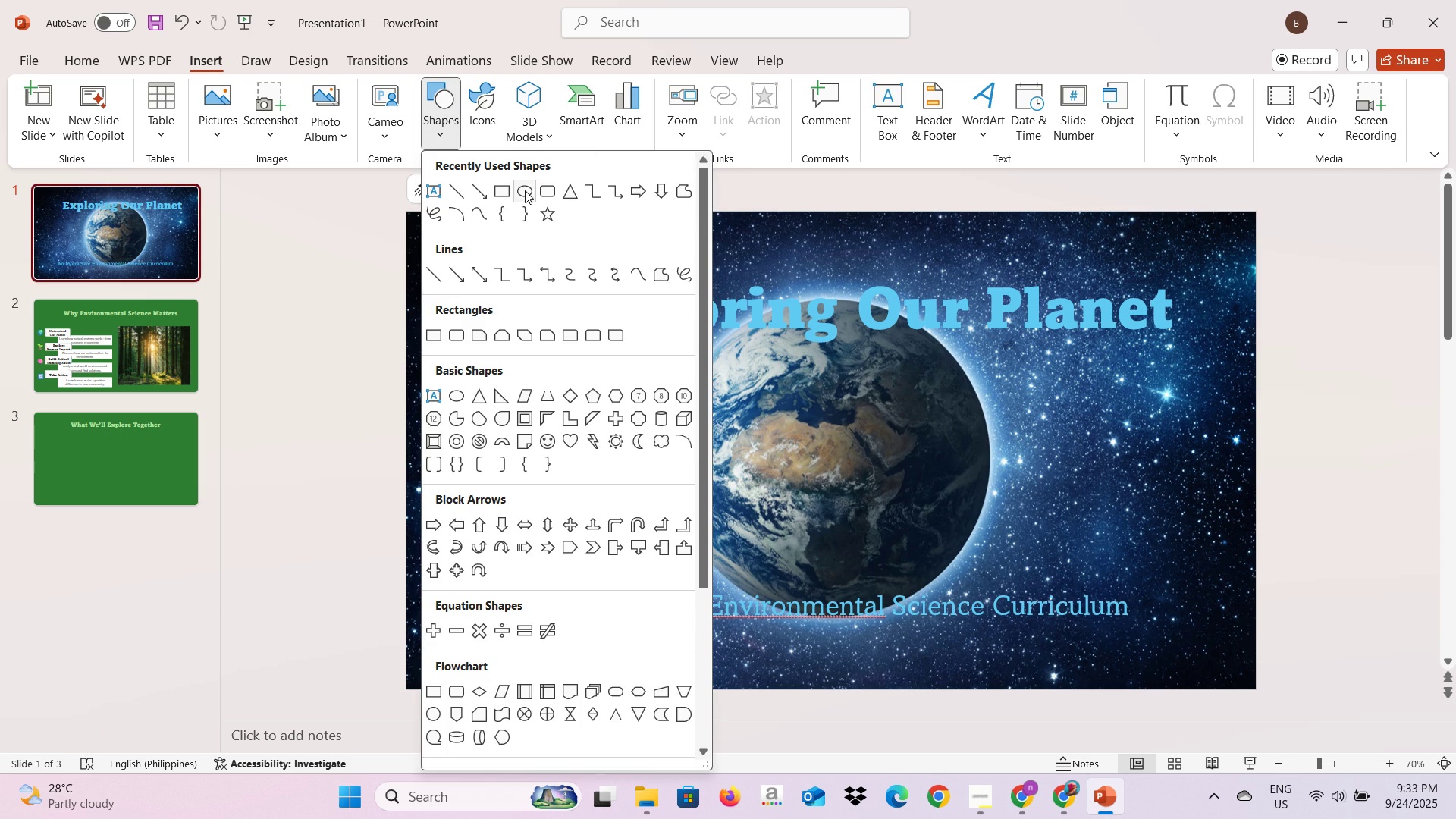 
left_click([525, 190])